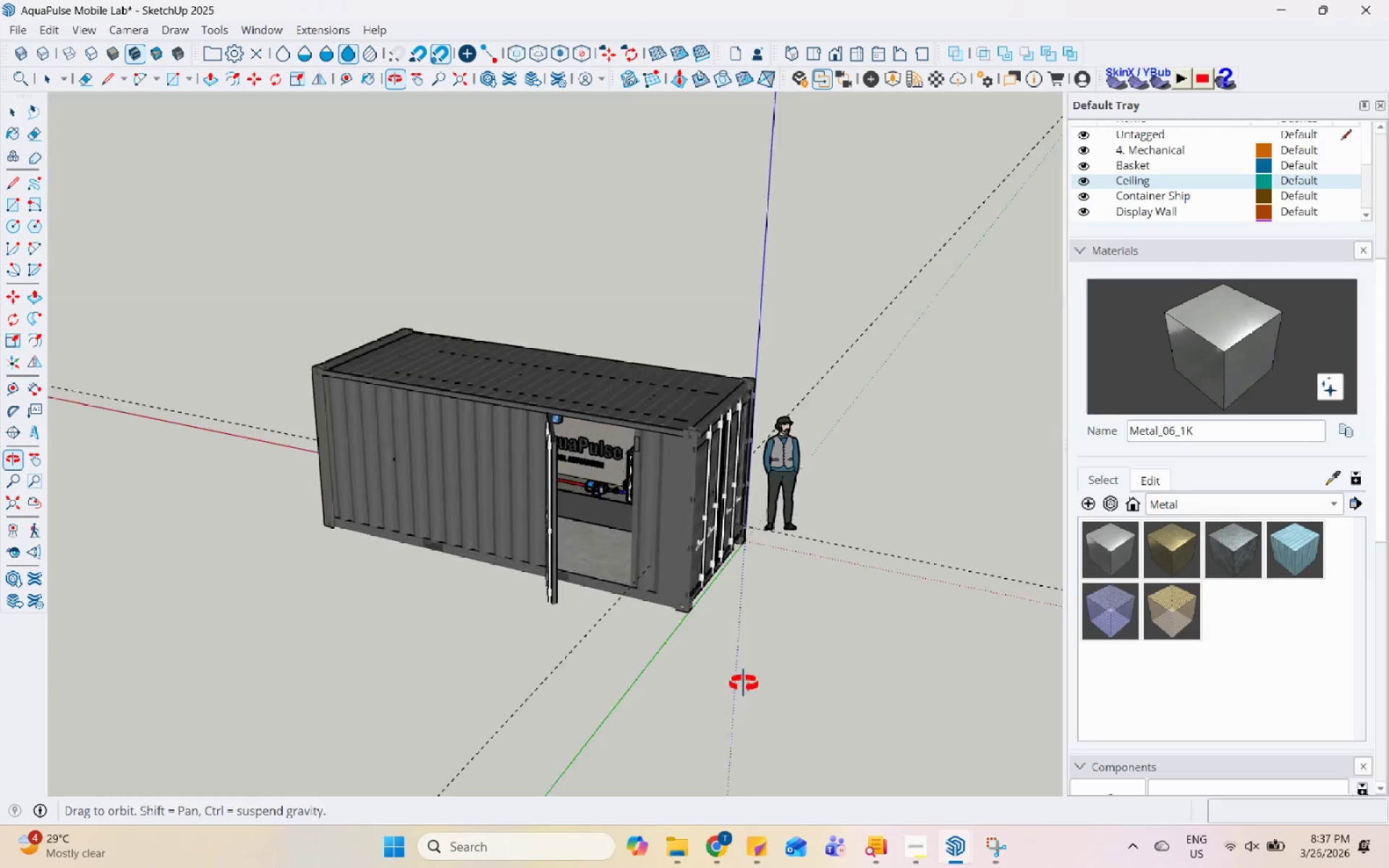 
scroll: coordinate [548, 543], scroll_direction: up, amount: 18.0
 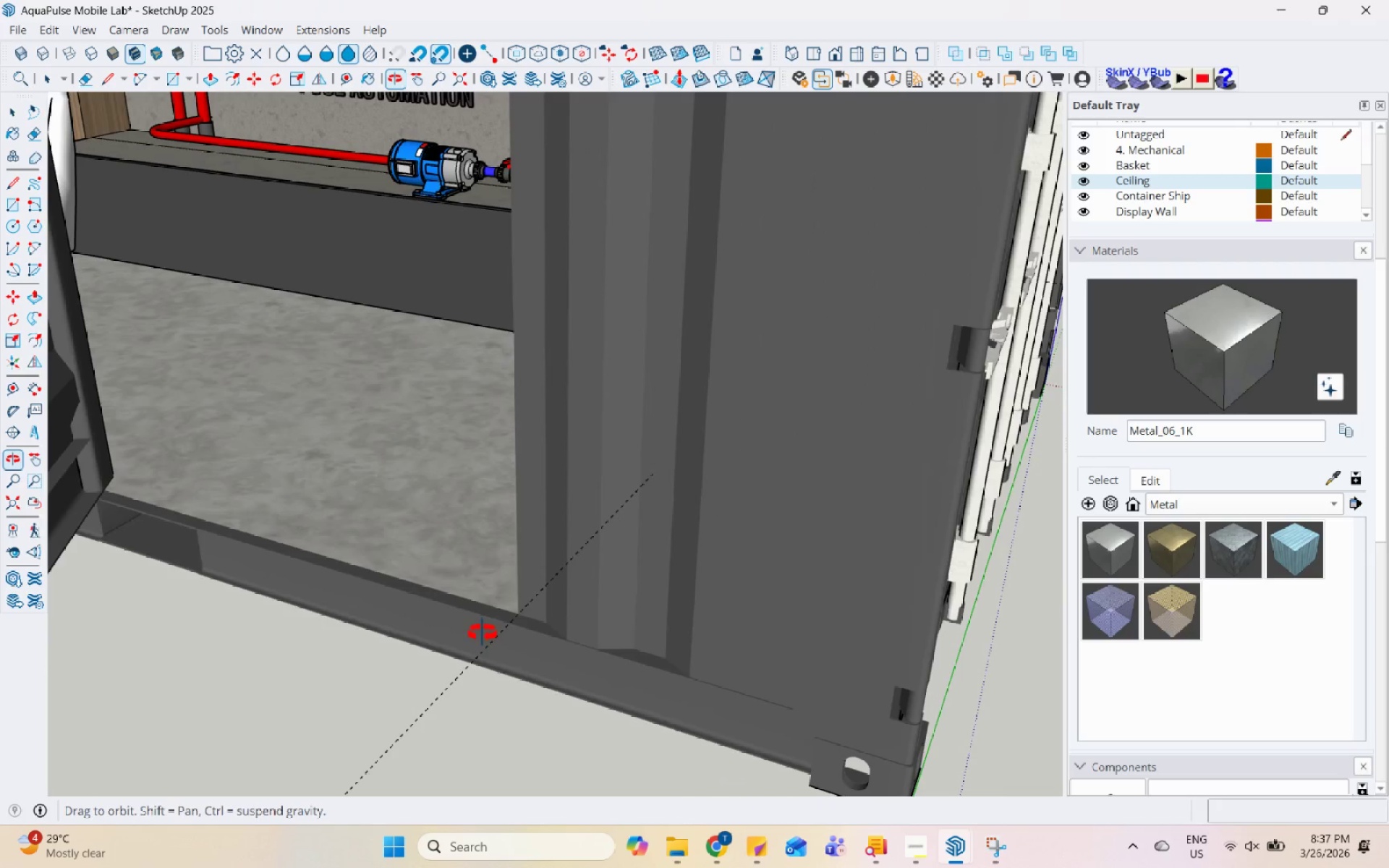 
scroll: coordinate [565, 618], scroll_direction: down, amount: 13.0
 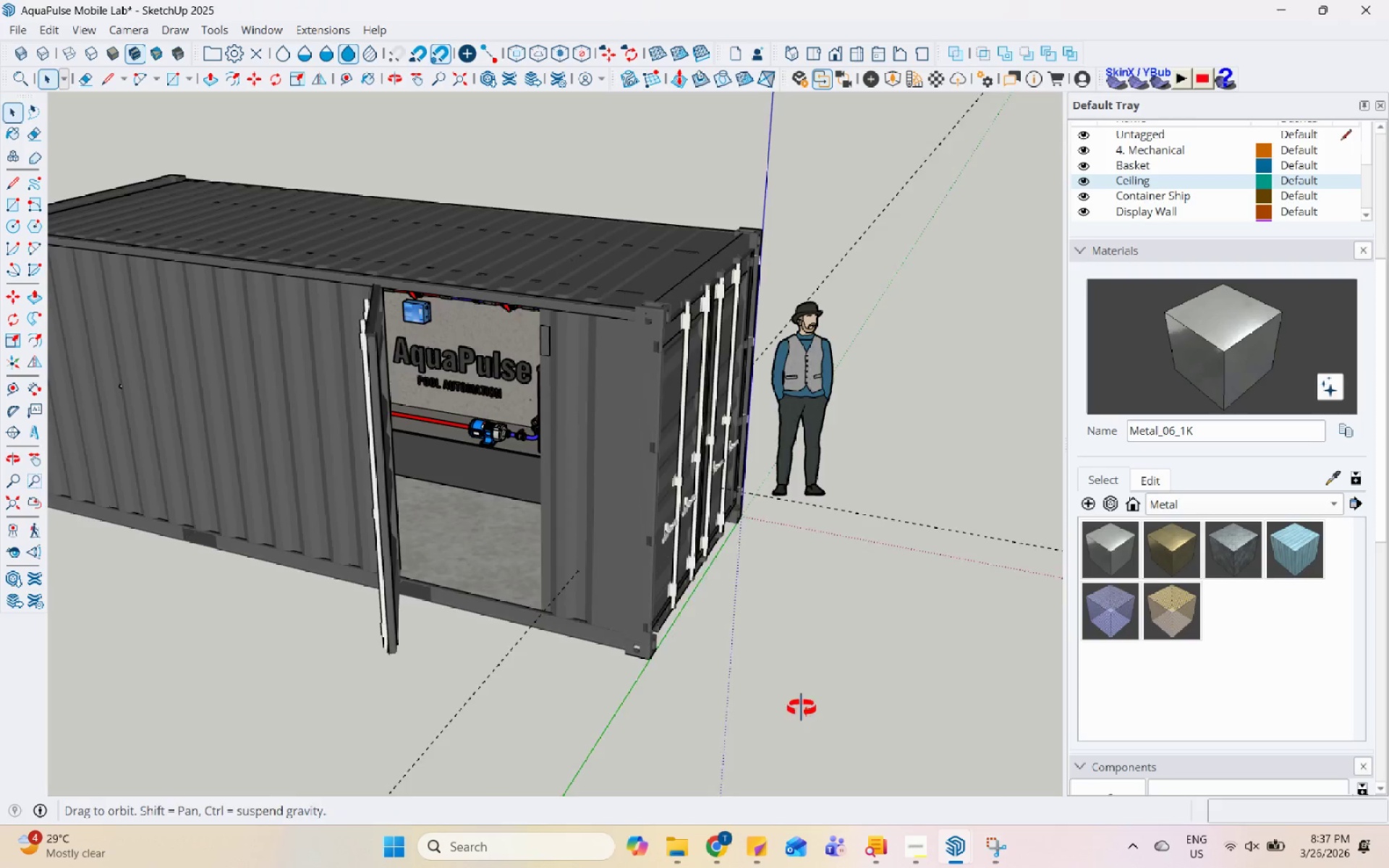 
key(Control+S)
 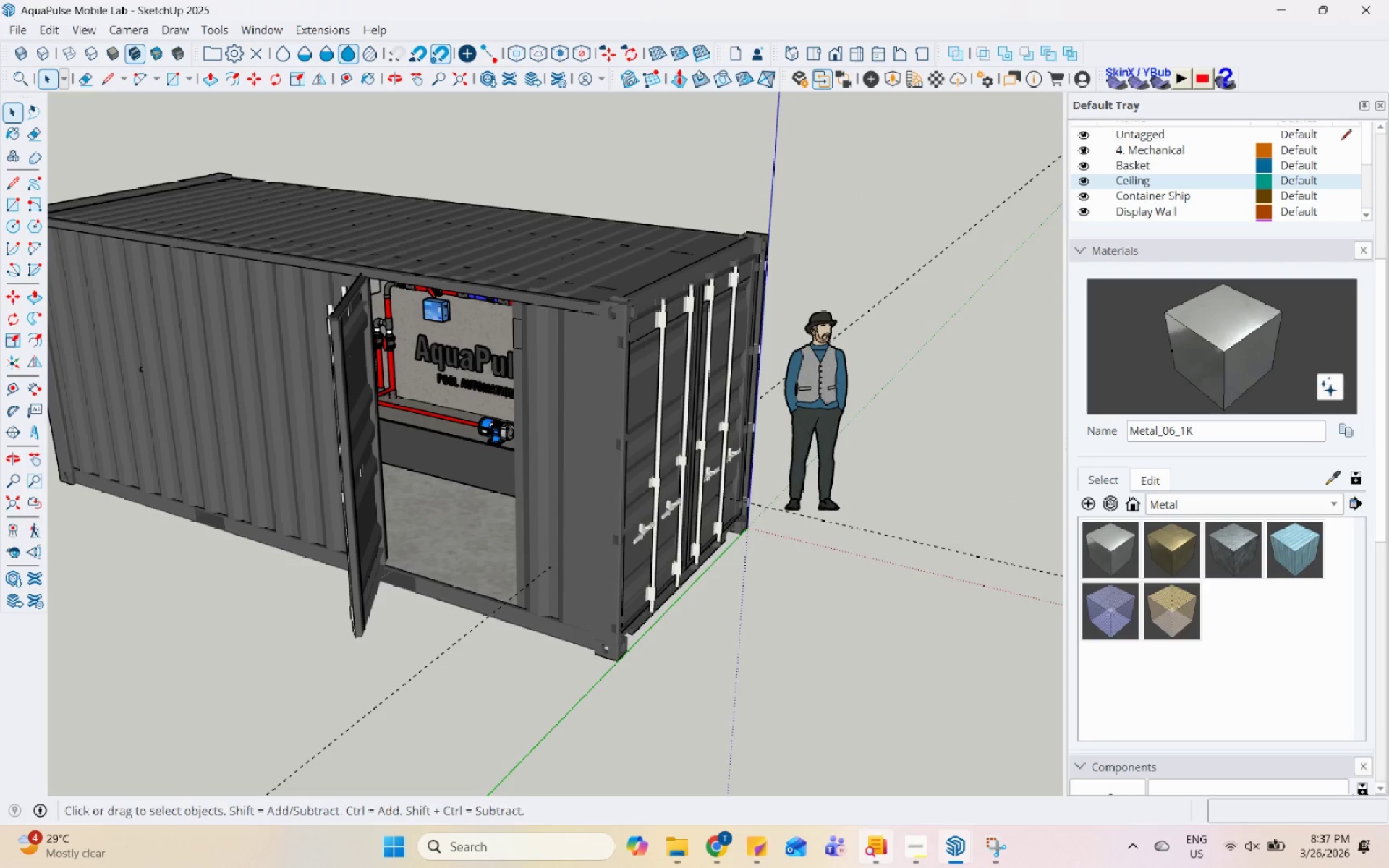 
left_click([901, 859])